 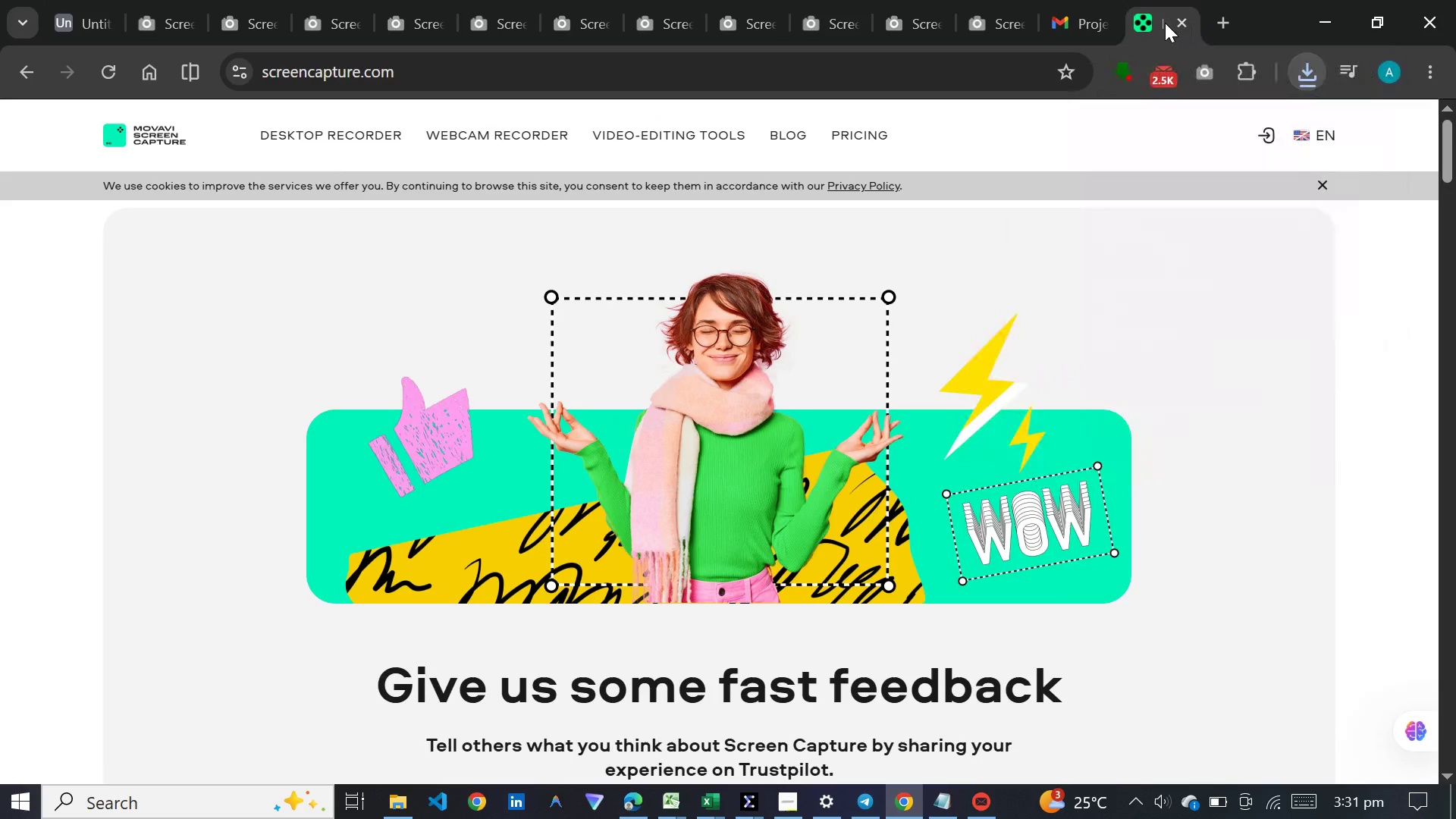 
left_click([1180, 23])
 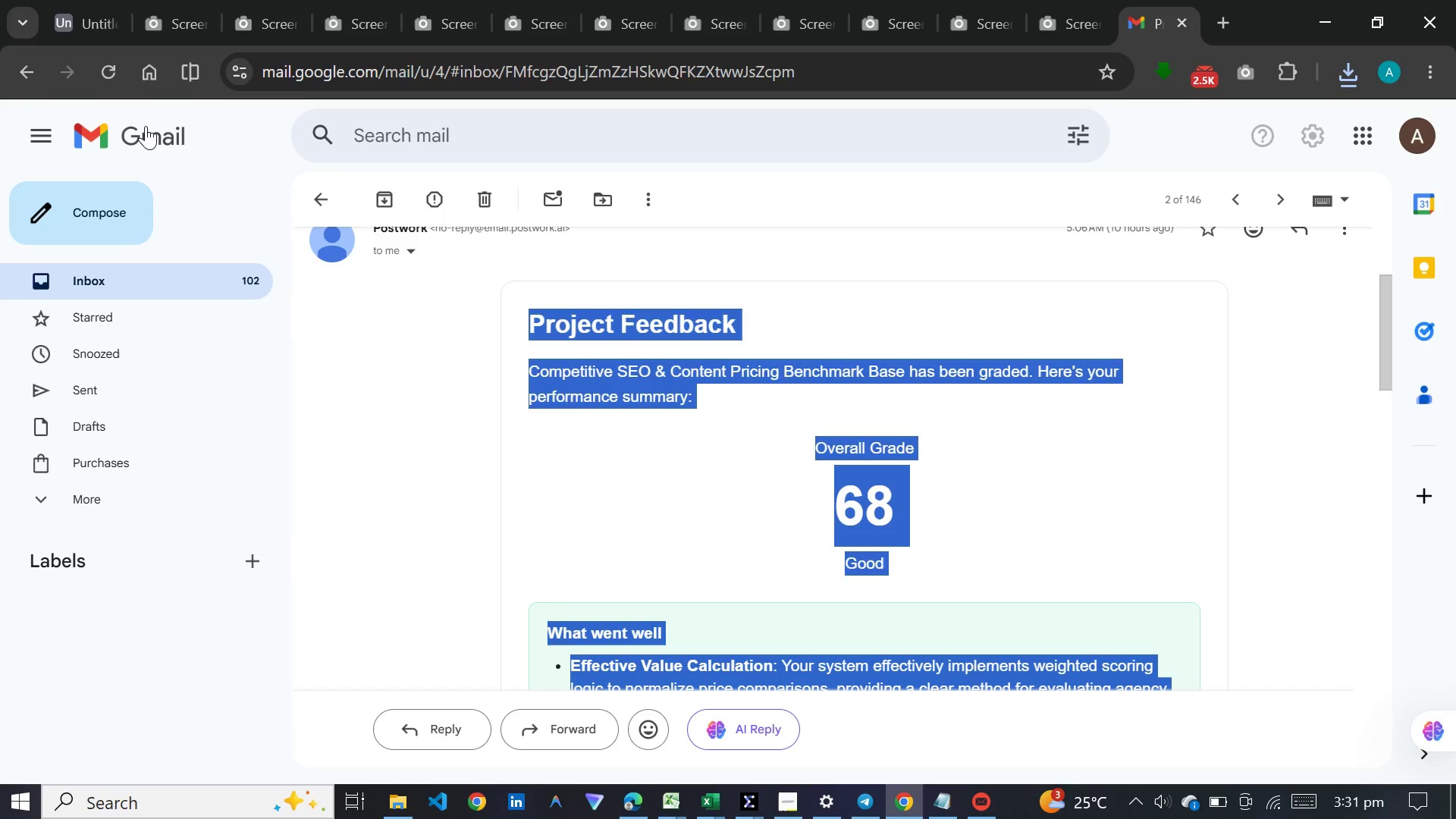 
left_click([105, 4])
 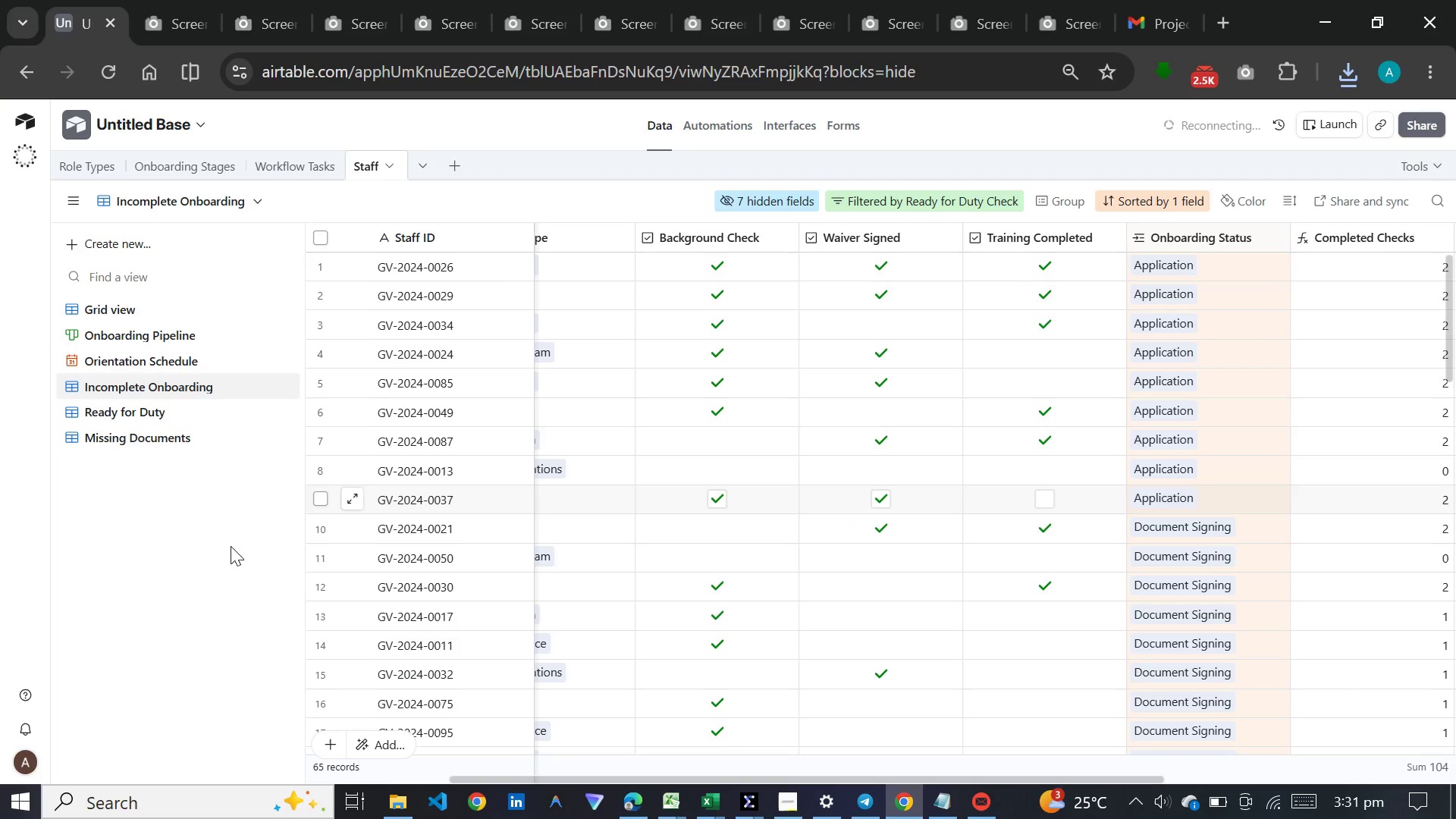 
left_click([199, 577])
 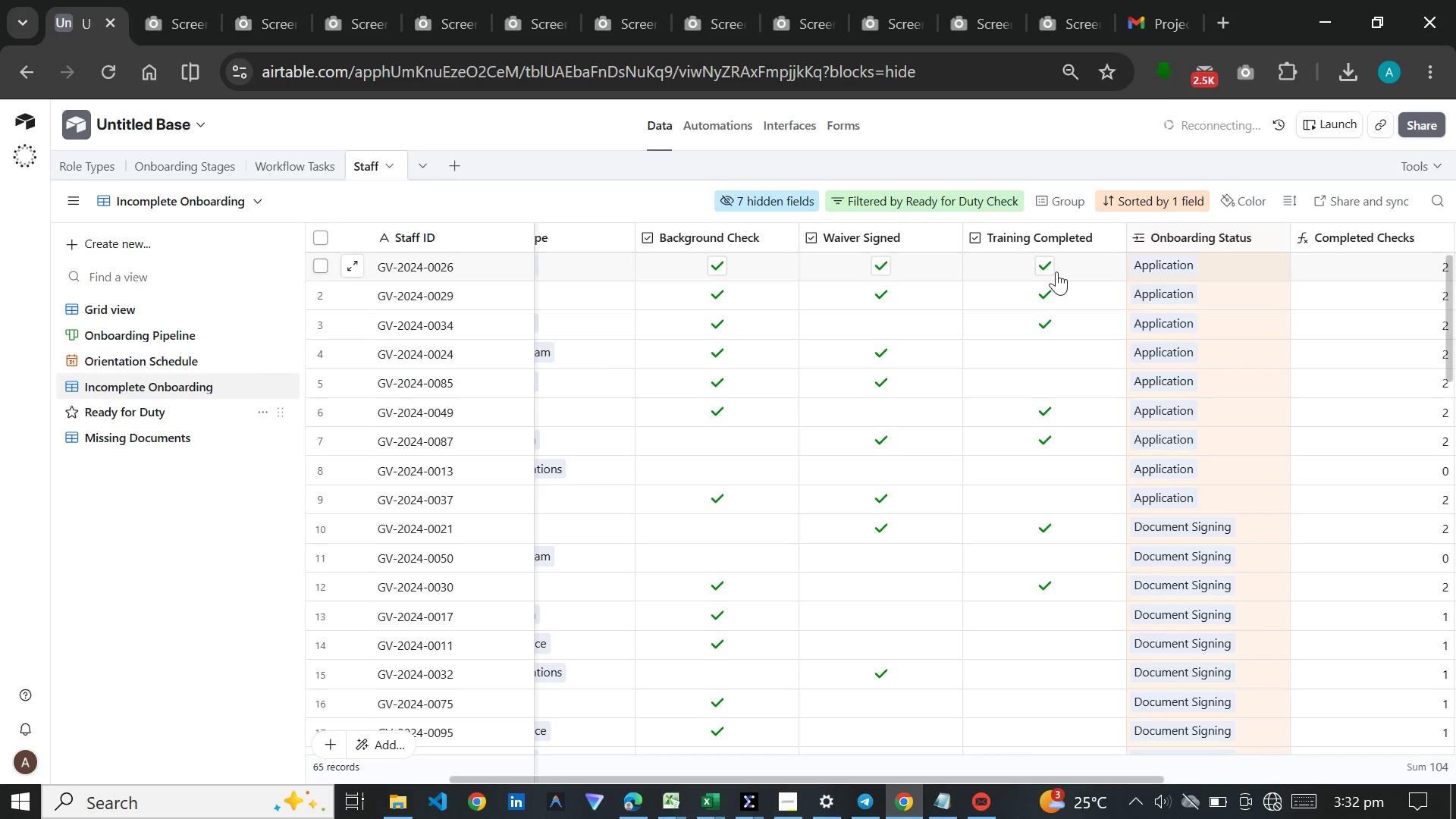 
wait(61.36)
 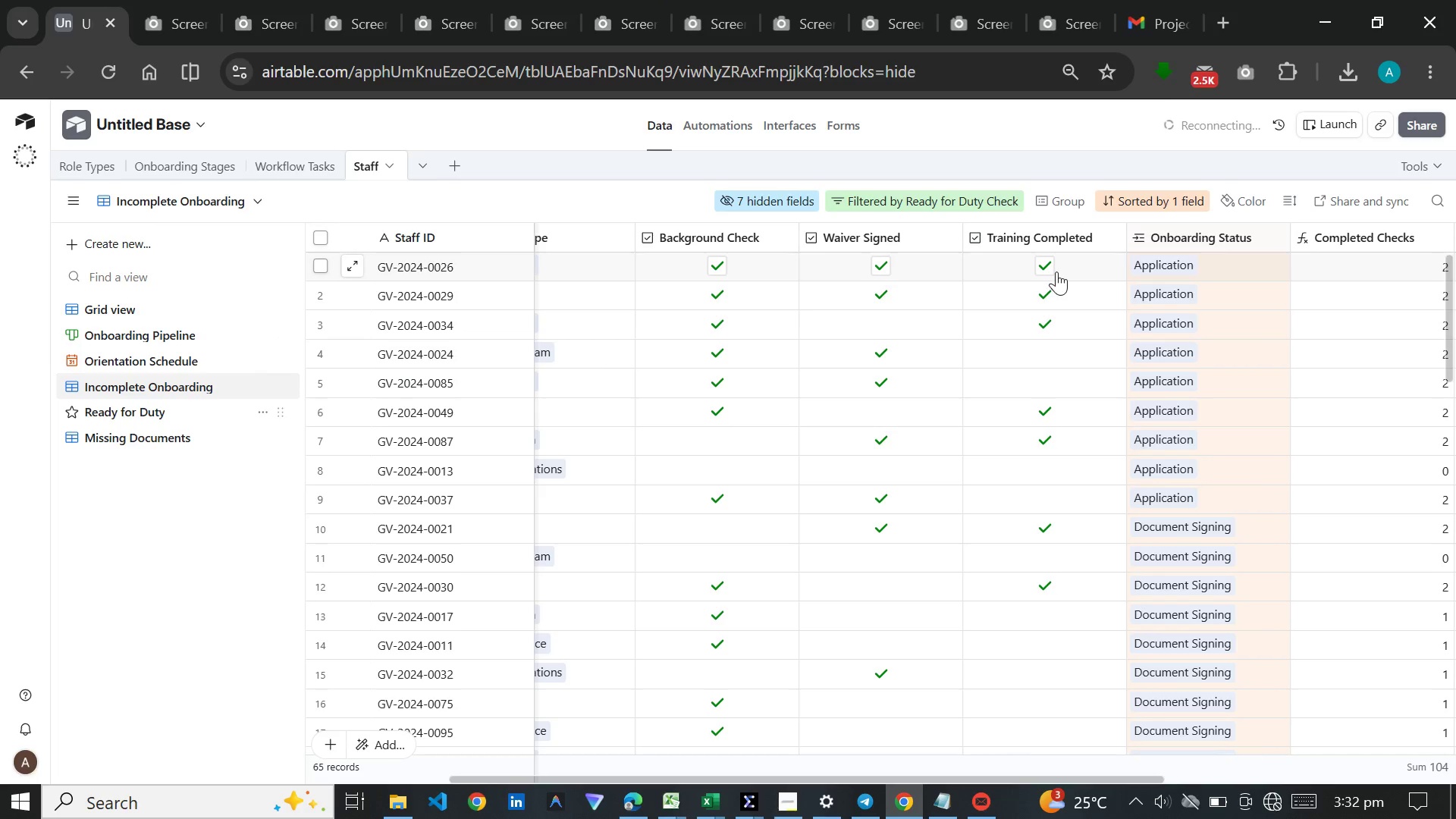 
left_click([108, 69])
 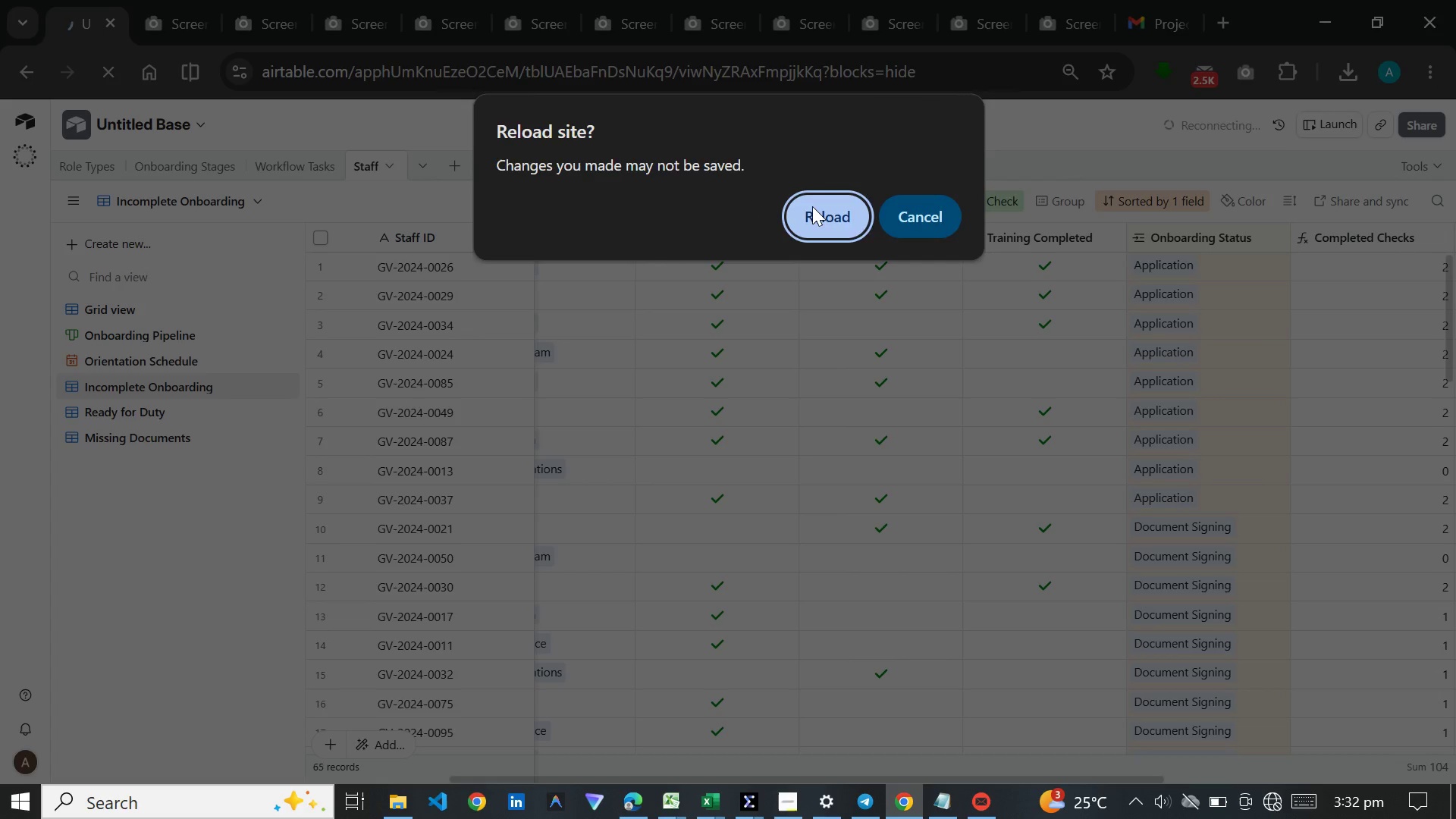 
left_click([818, 206])
 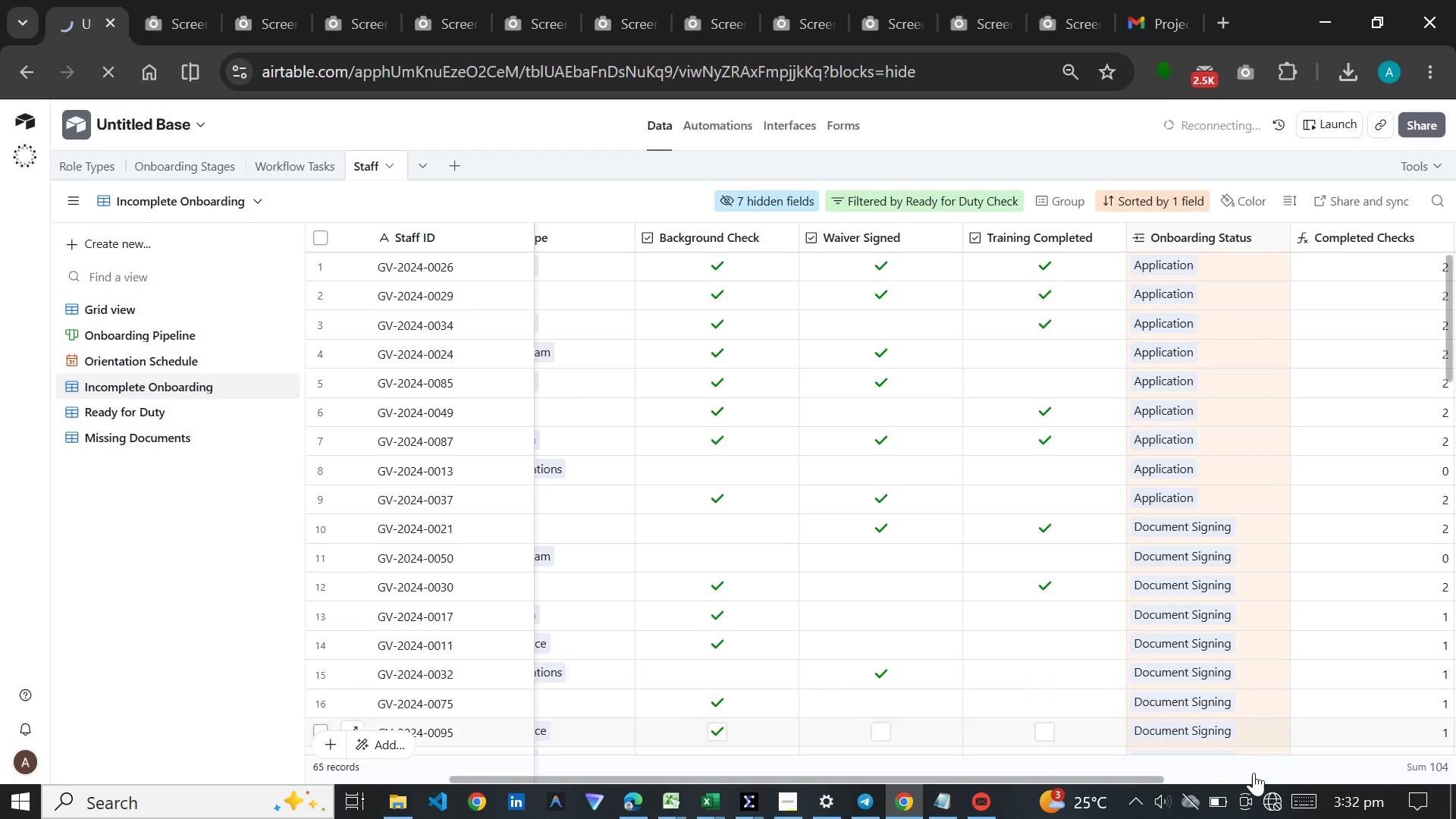 
left_click([1266, 802])
 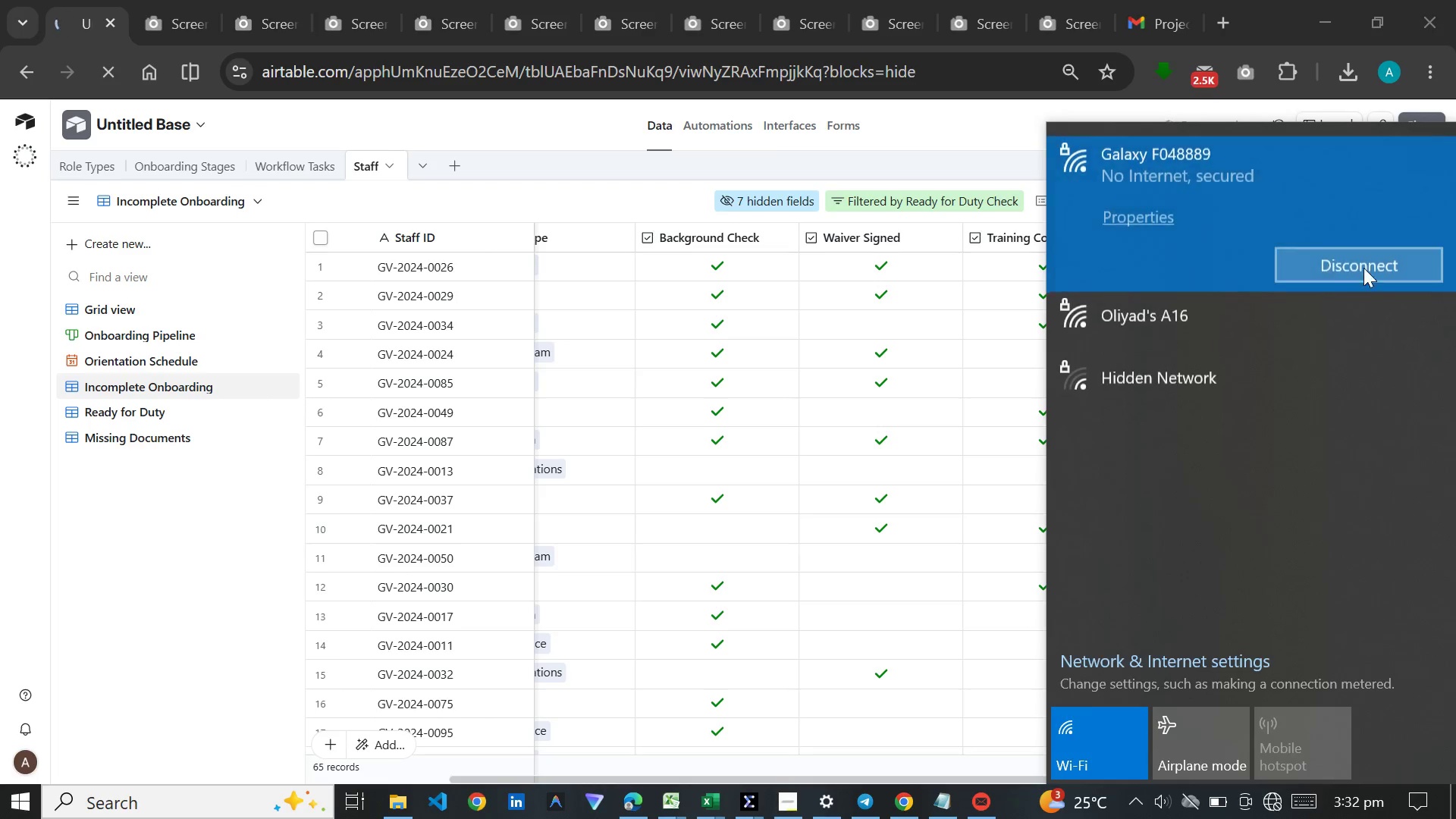 
left_click([1366, 273])
 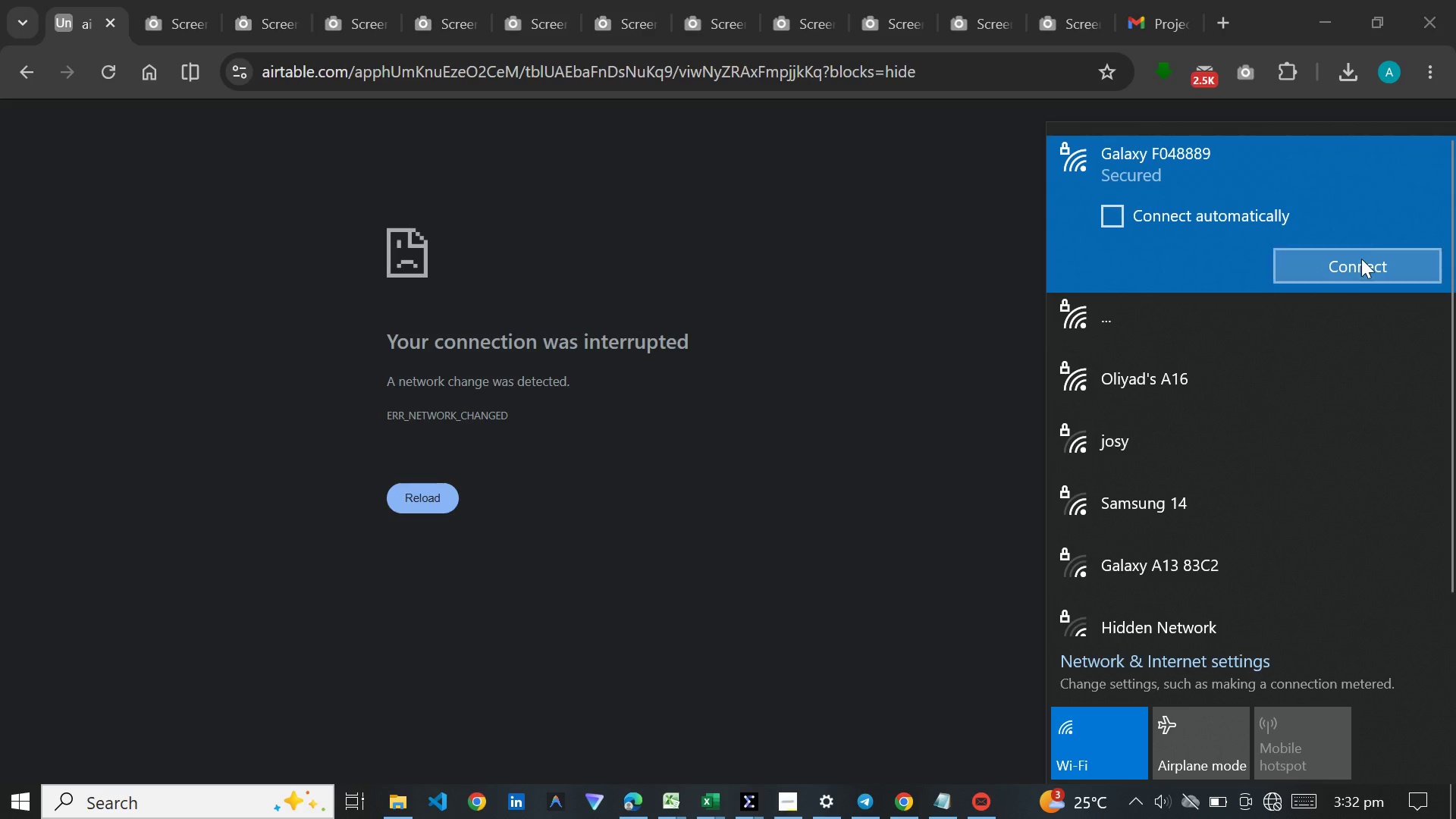 
left_click([1364, 261])
 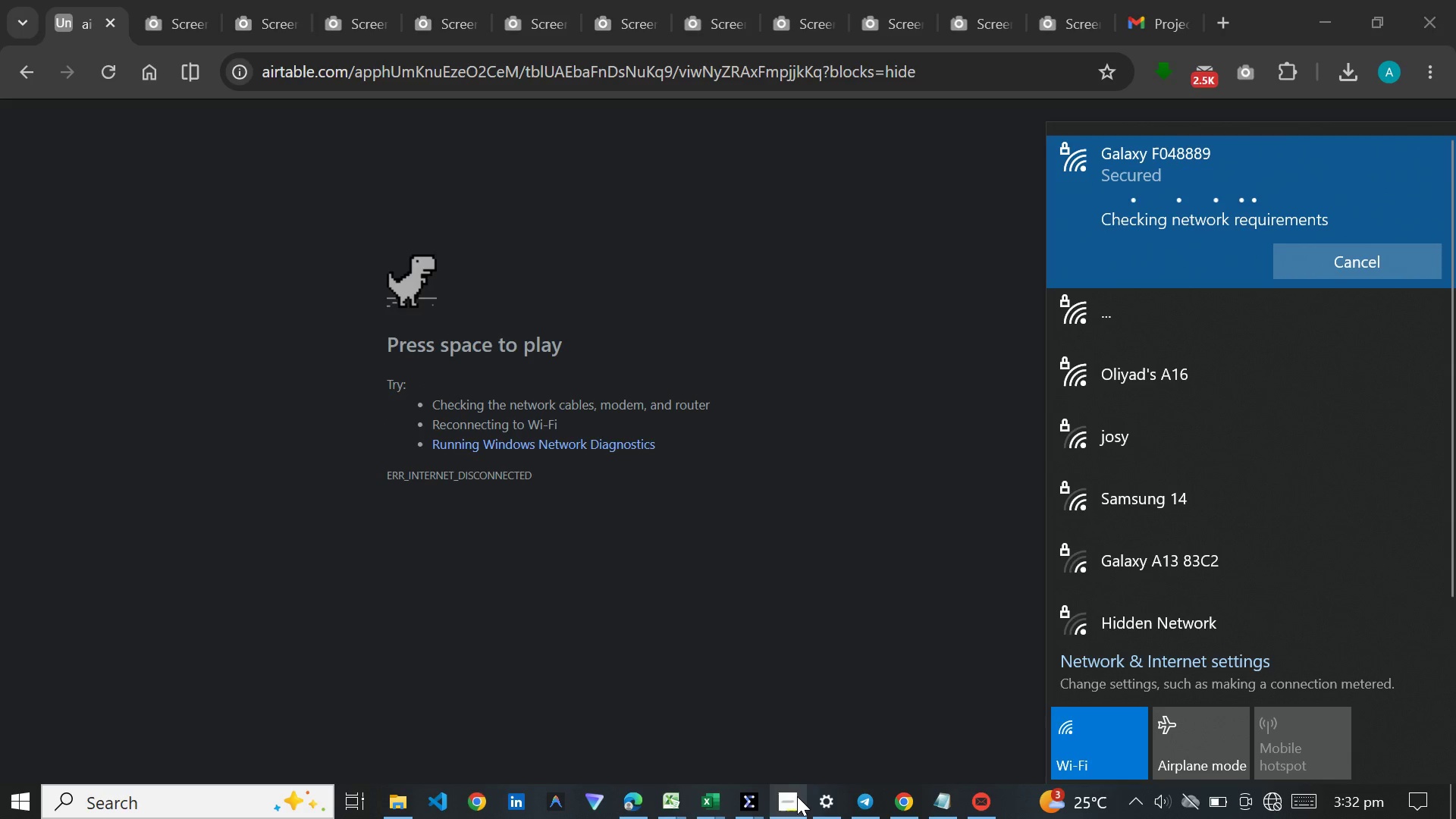 
left_click([797, 796])